 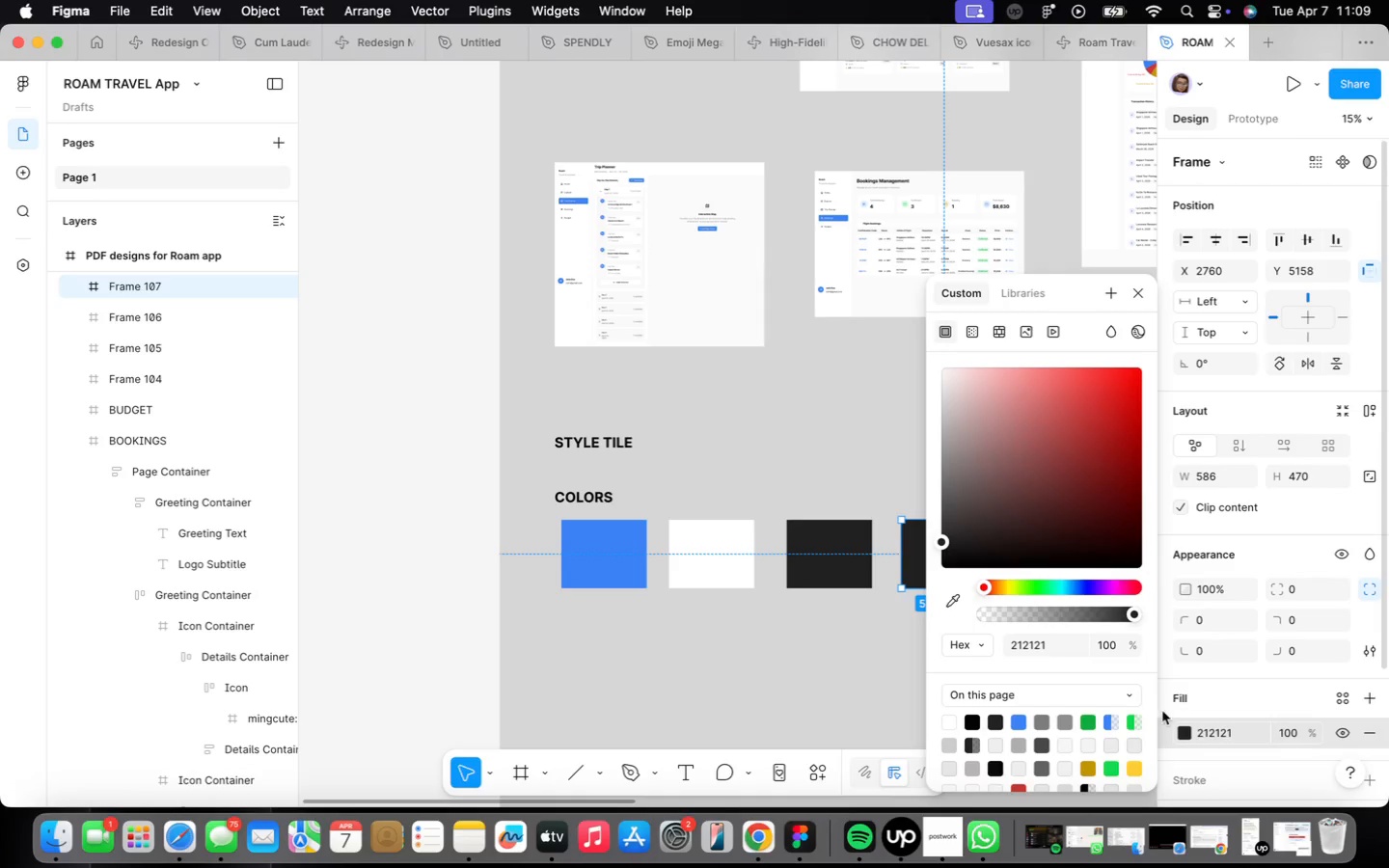 
left_click([1092, 719])
 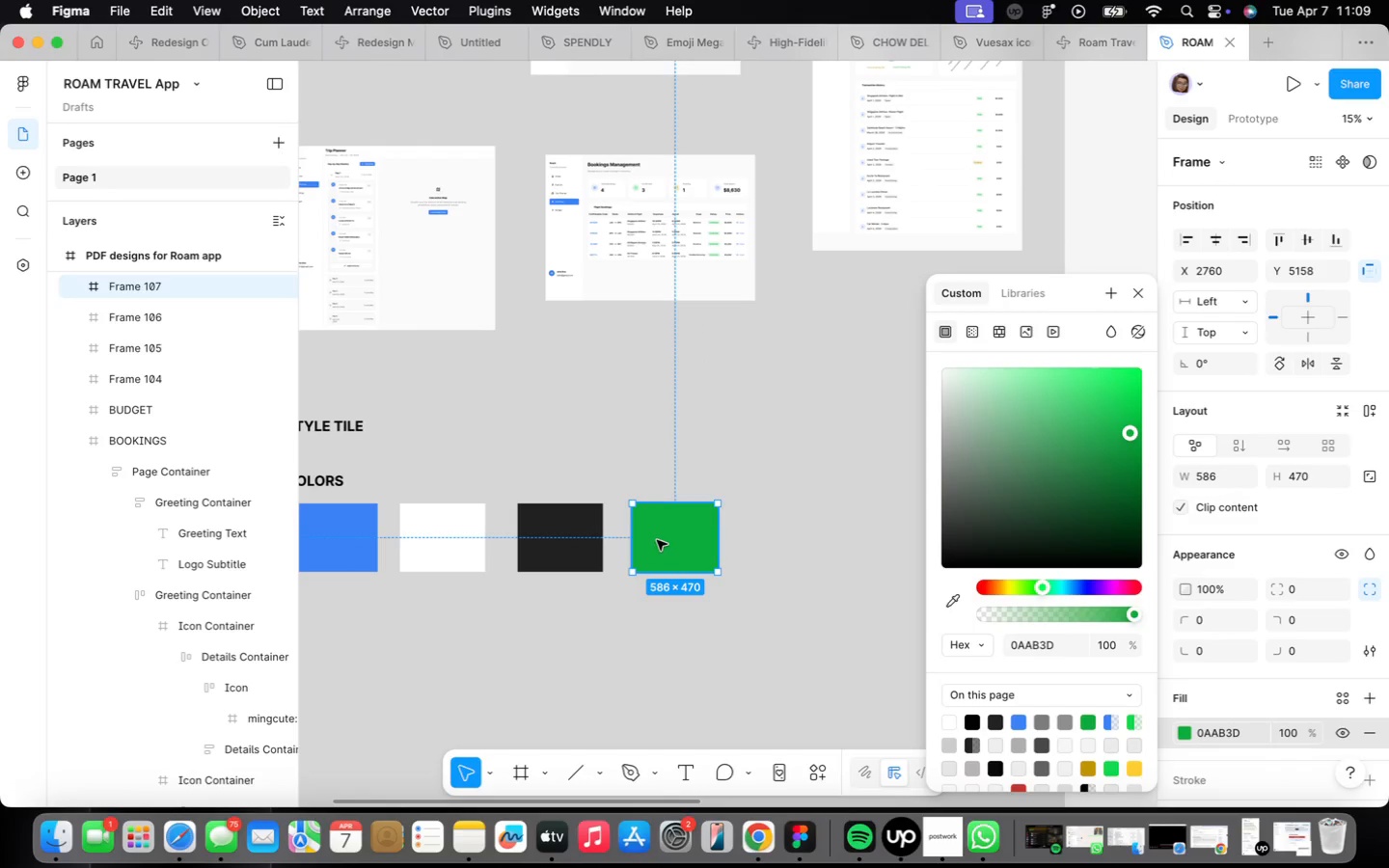 
hold_key(key=OptionLeft, duration=1.42)
left_click_drag(start_coordinate=[676, 539], to_coordinate=[795, 535])
 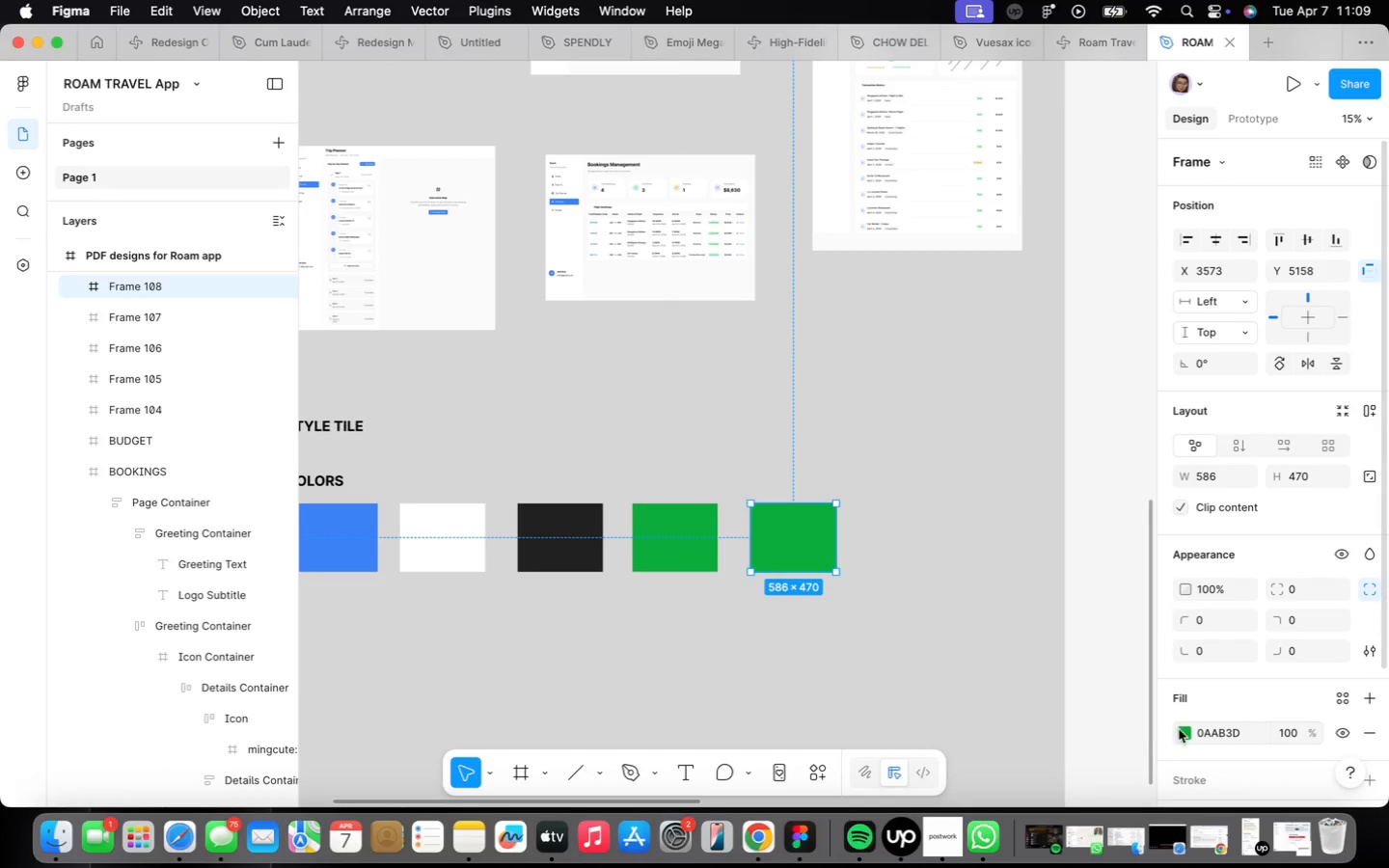 
left_click([1186, 732])
 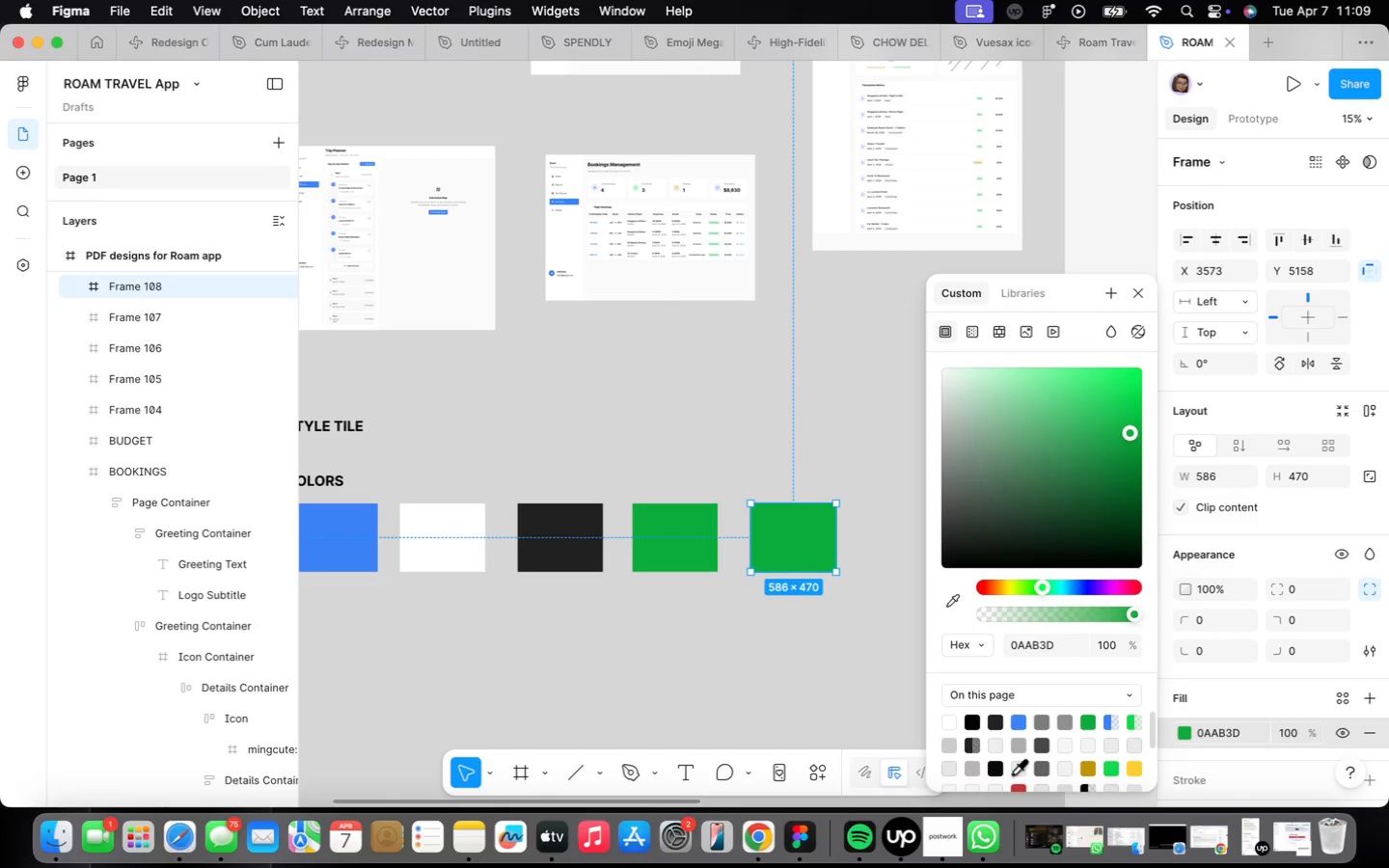 
scroll: coordinate [1008, 755], scroll_direction: down, amount: 2.0
 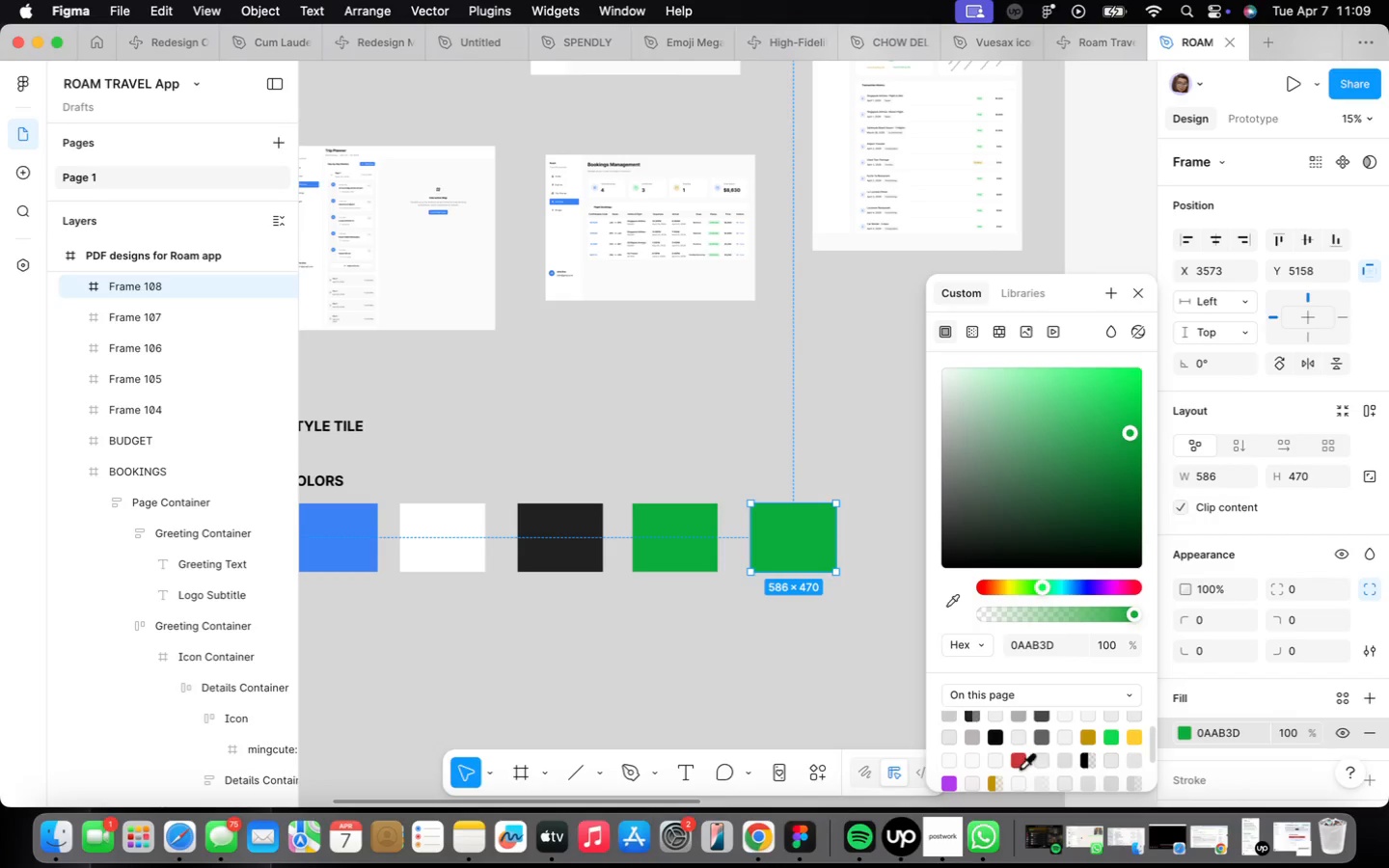 
left_click([1019, 765])
 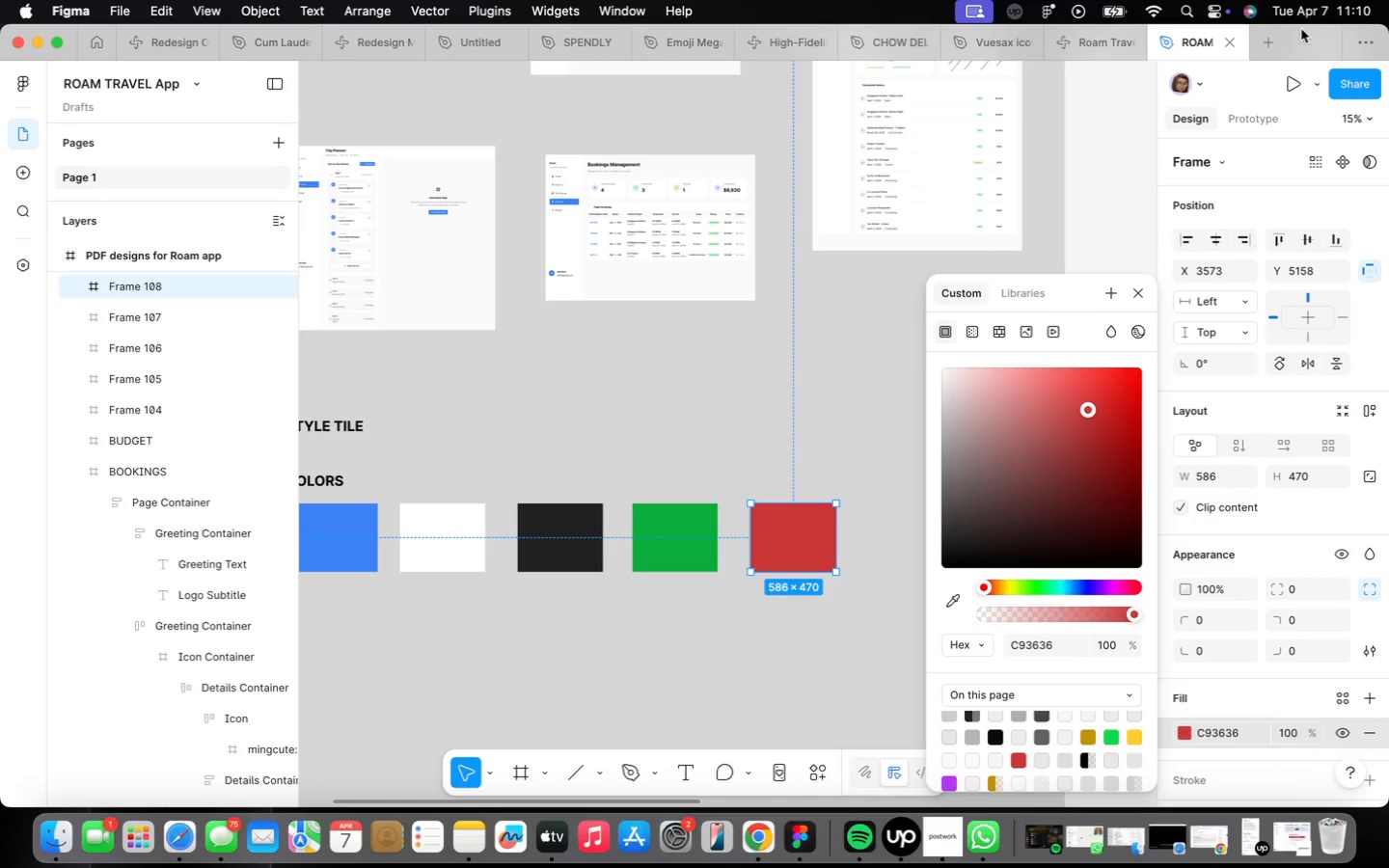 
wait(42.53)
 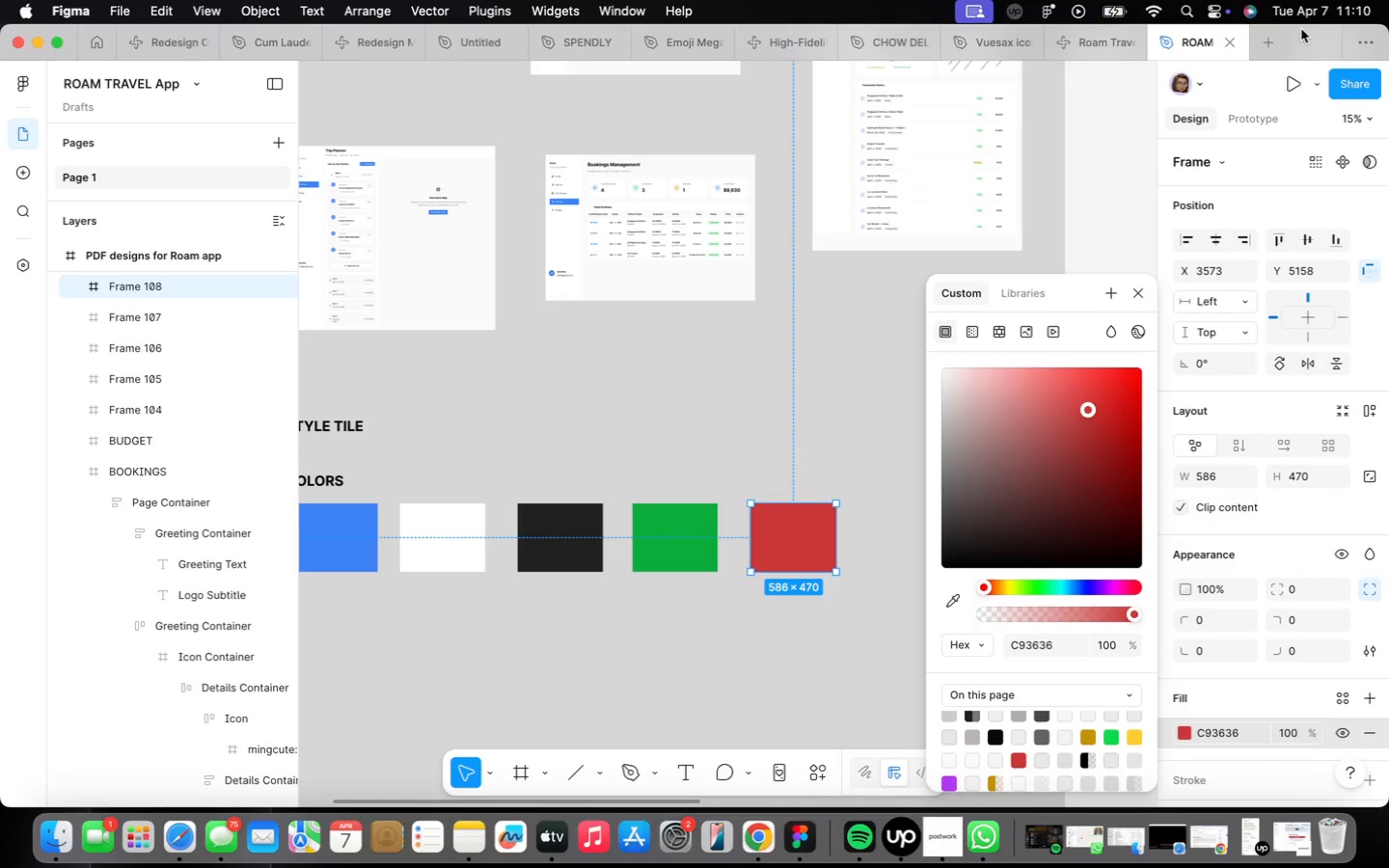 
left_click([1139, 292])
 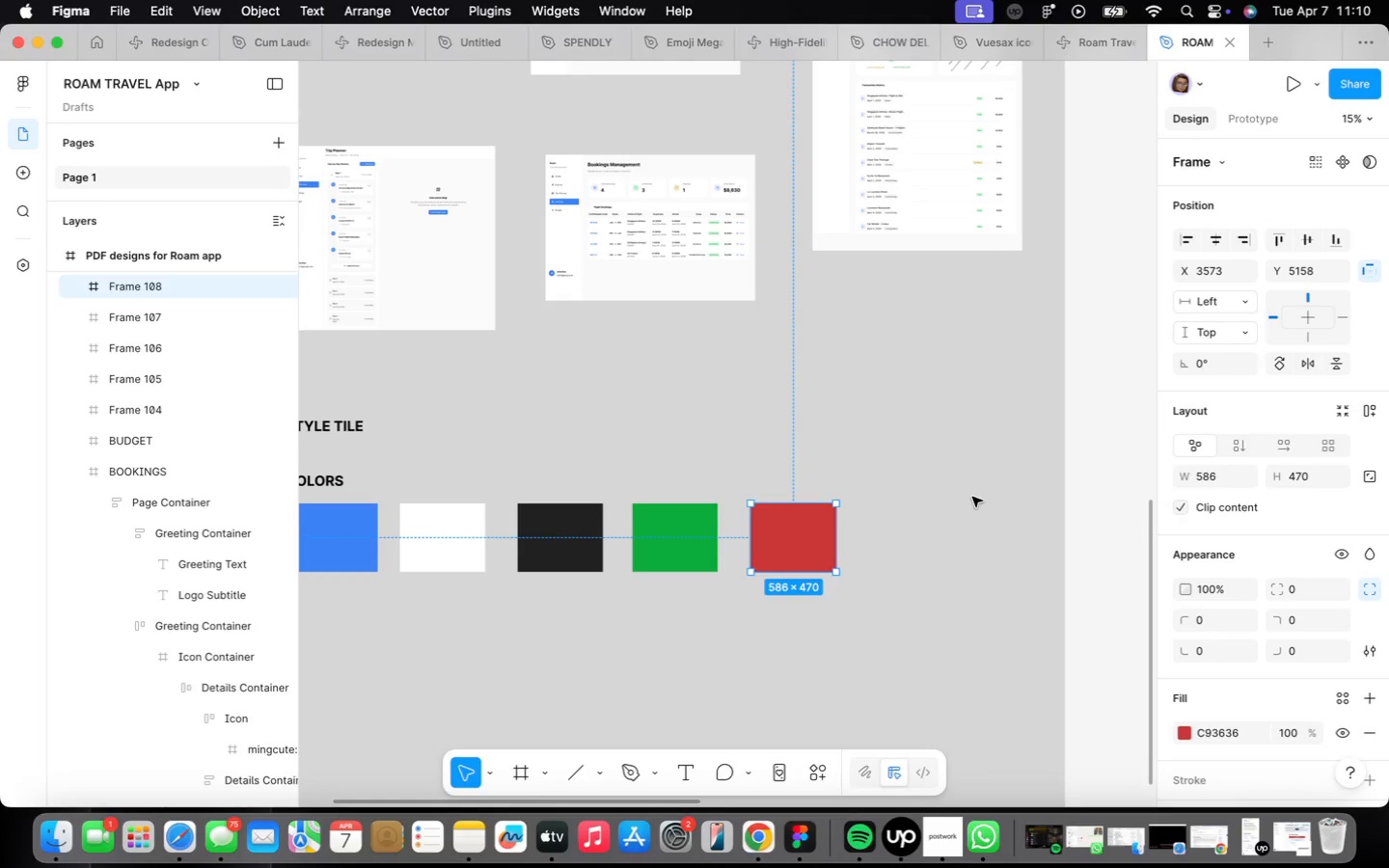 
scroll: coordinate [972, 499], scroll_direction: down, amount: 2.0
 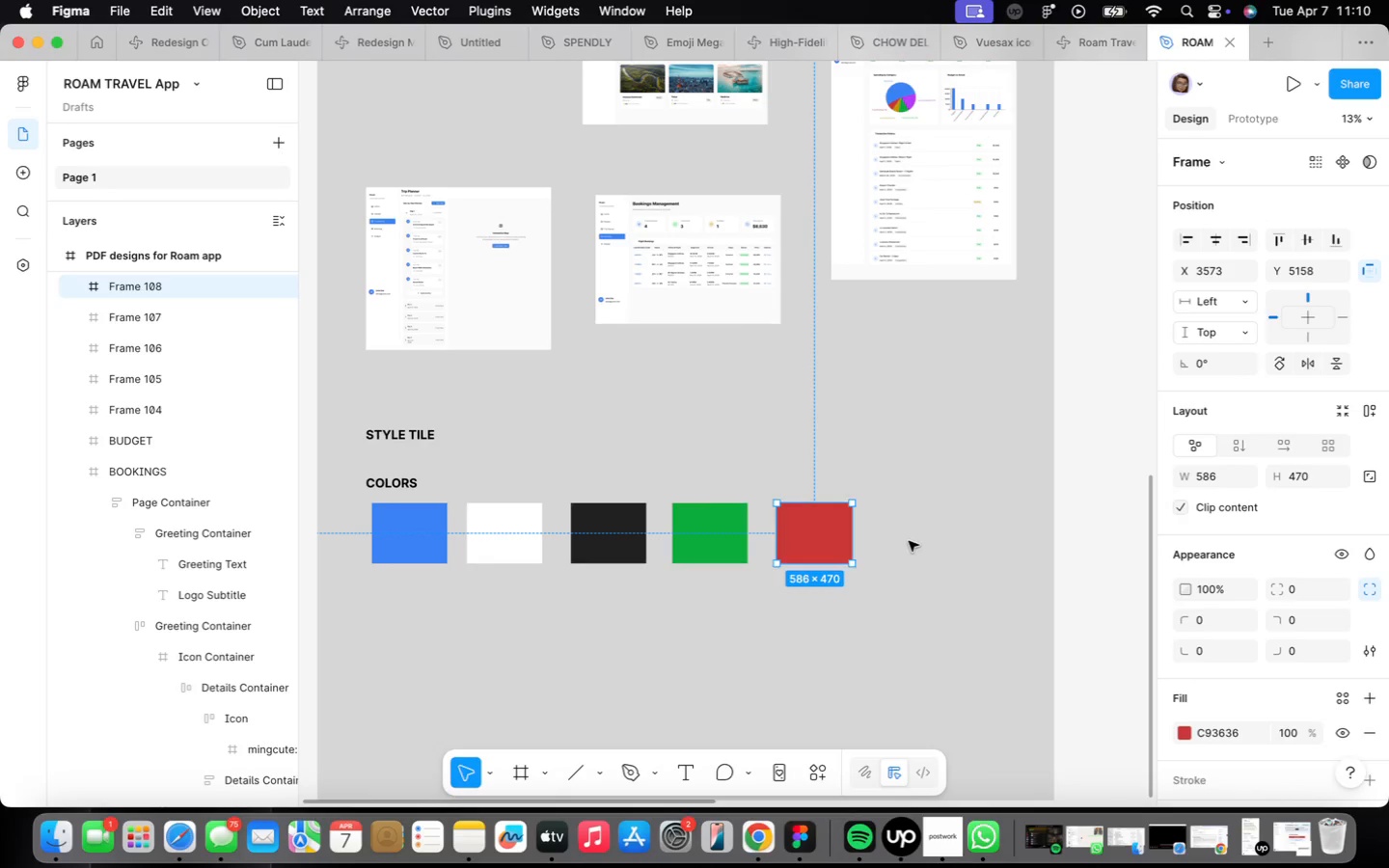 
left_click([794, 530])
 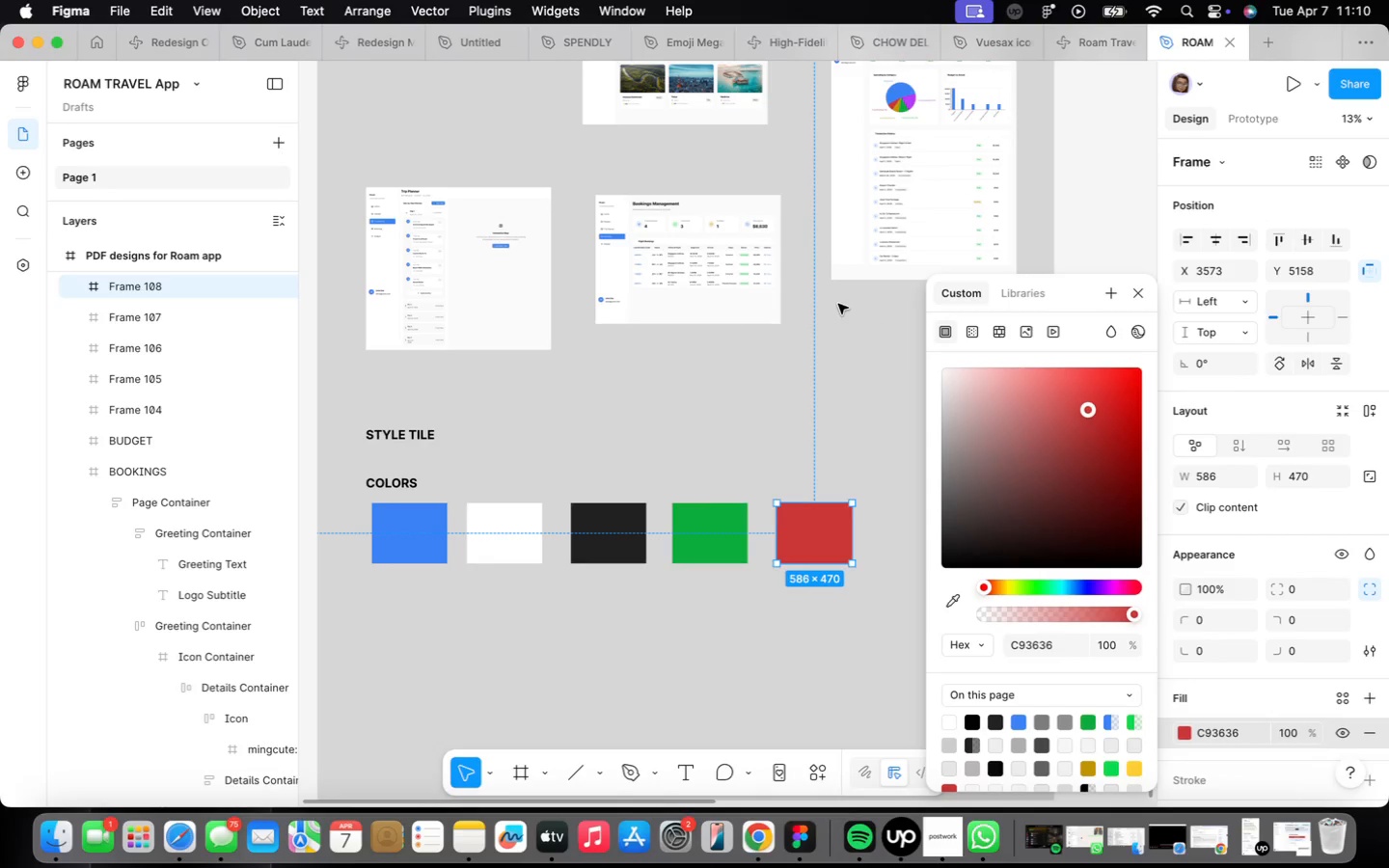 
scroll: coordinate [839, 305], scroll_direction: up, amount: 2.0
 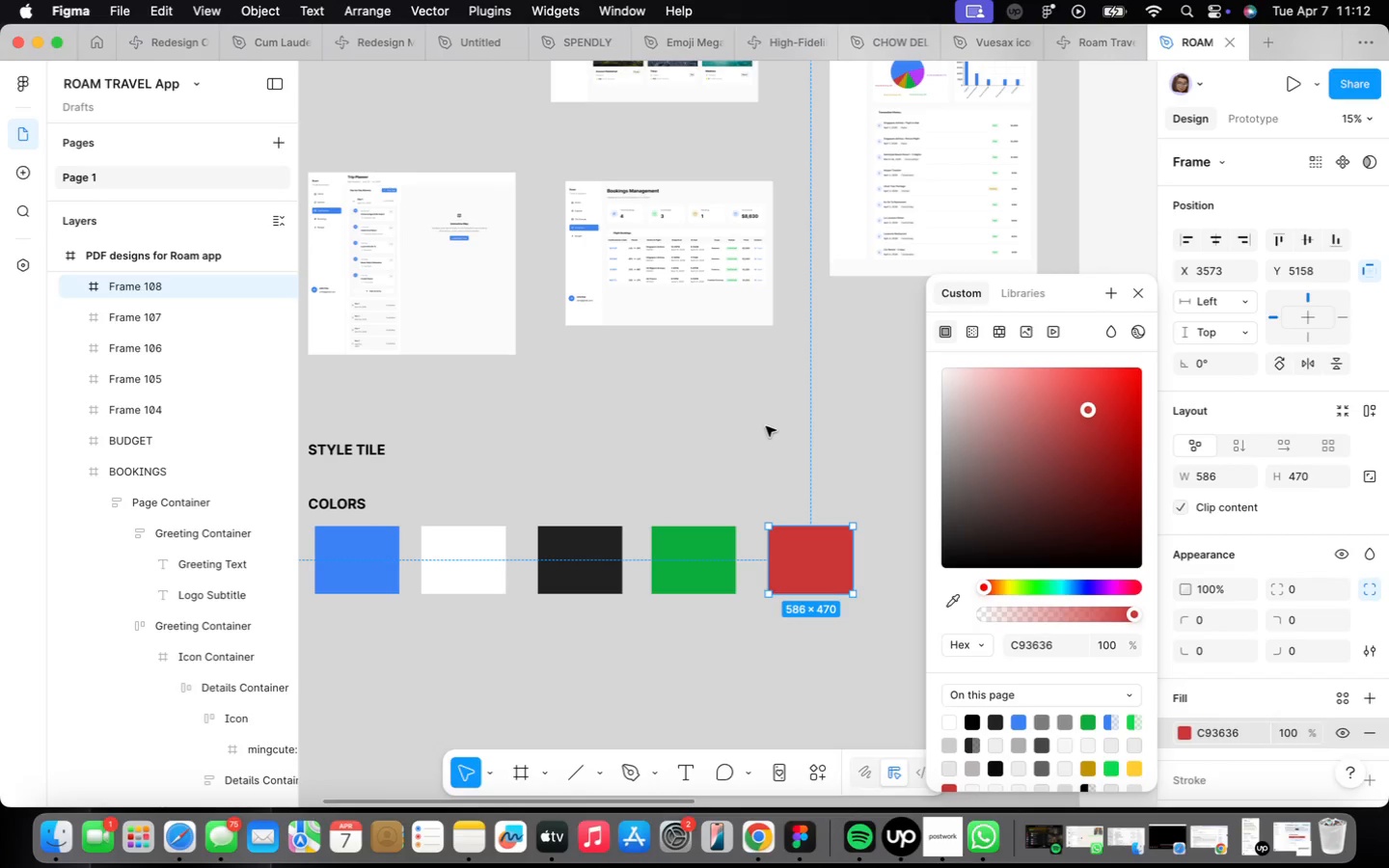 
wait(93.93)
 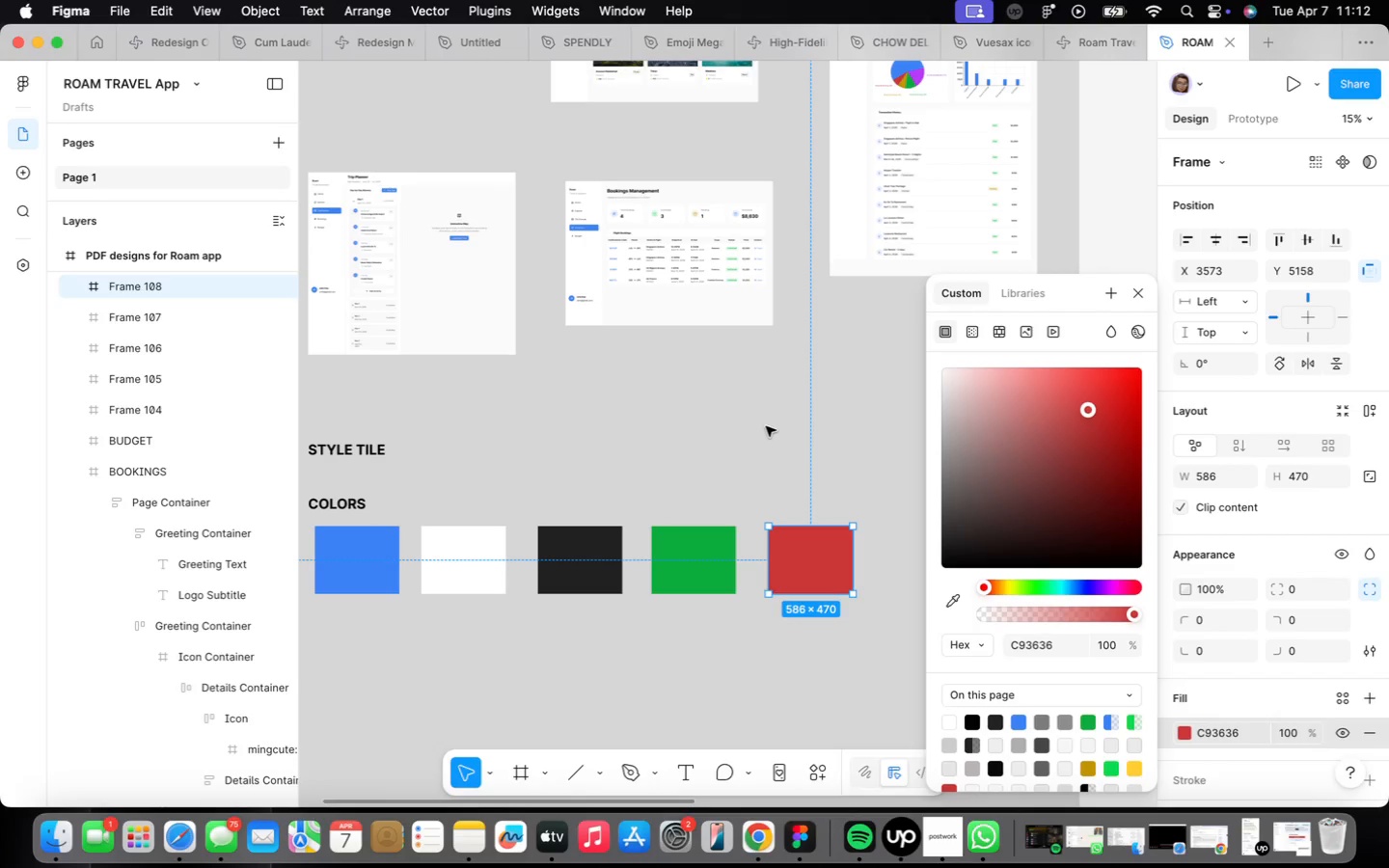 
left_click([1134, 292])
 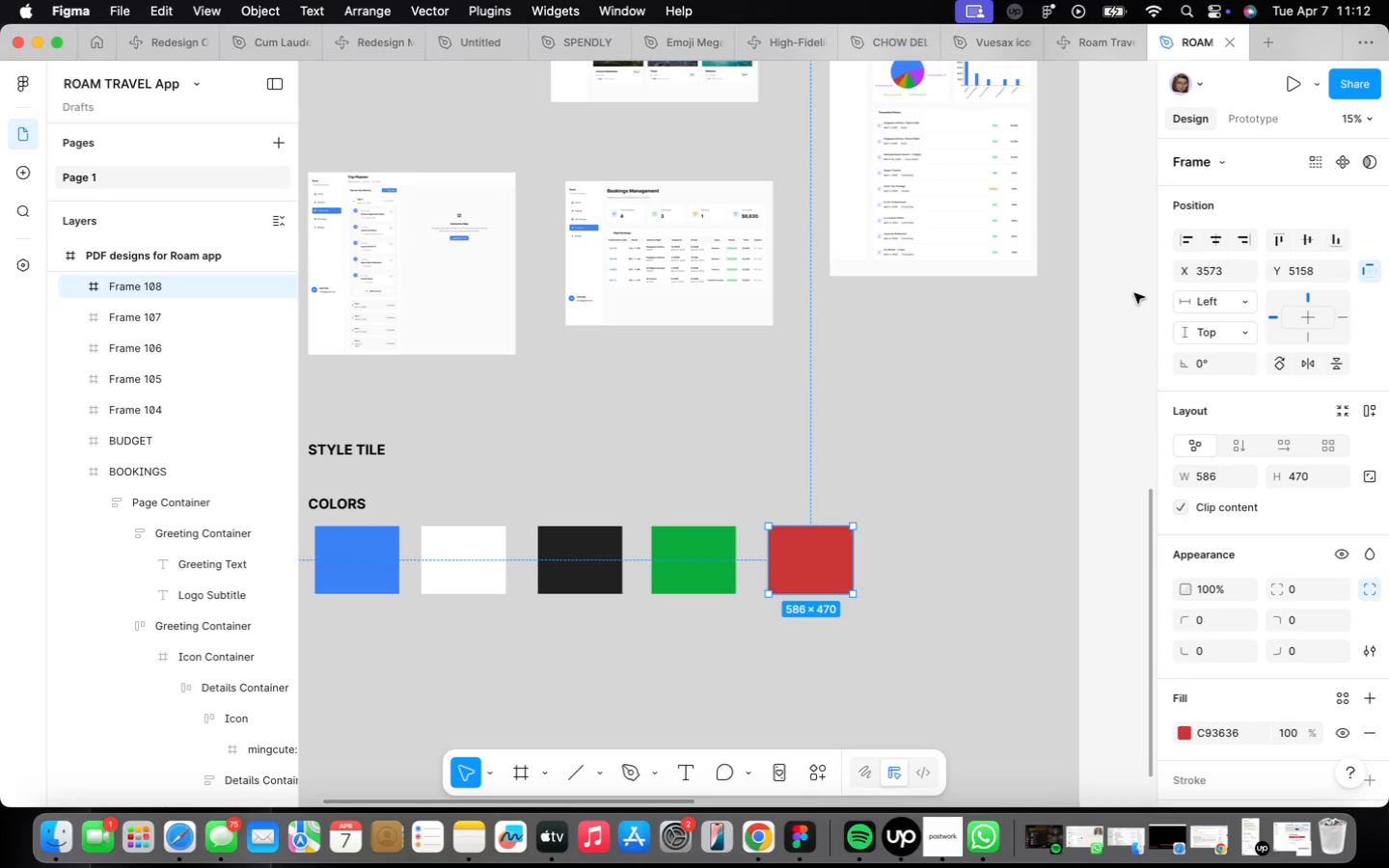 
wait(7.74)
 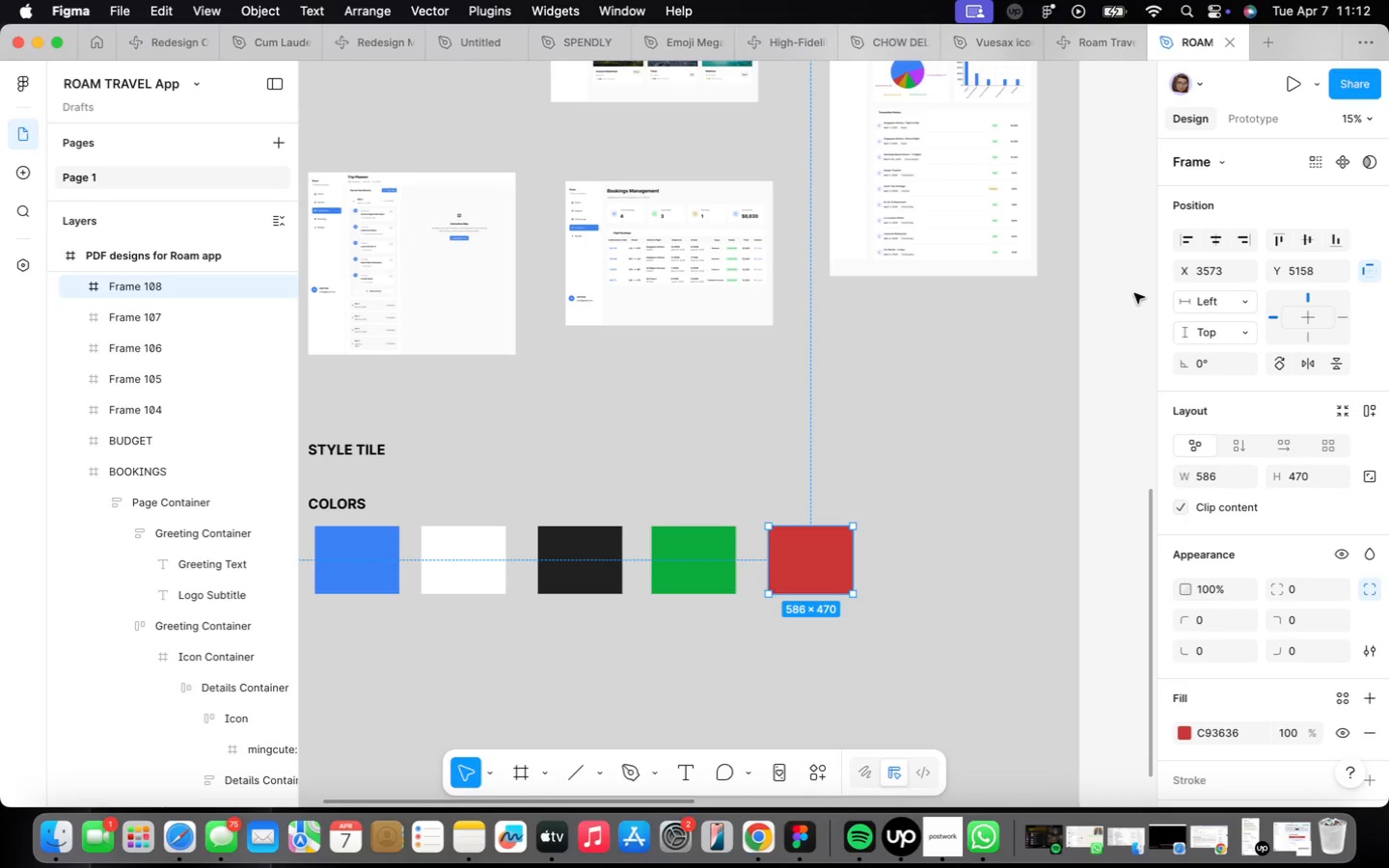 
hold_key(key=OptionLeft, duration=2.25)
left_click_drag(start_coordinate=[810, 553], to_coordinate=[932, 549])
 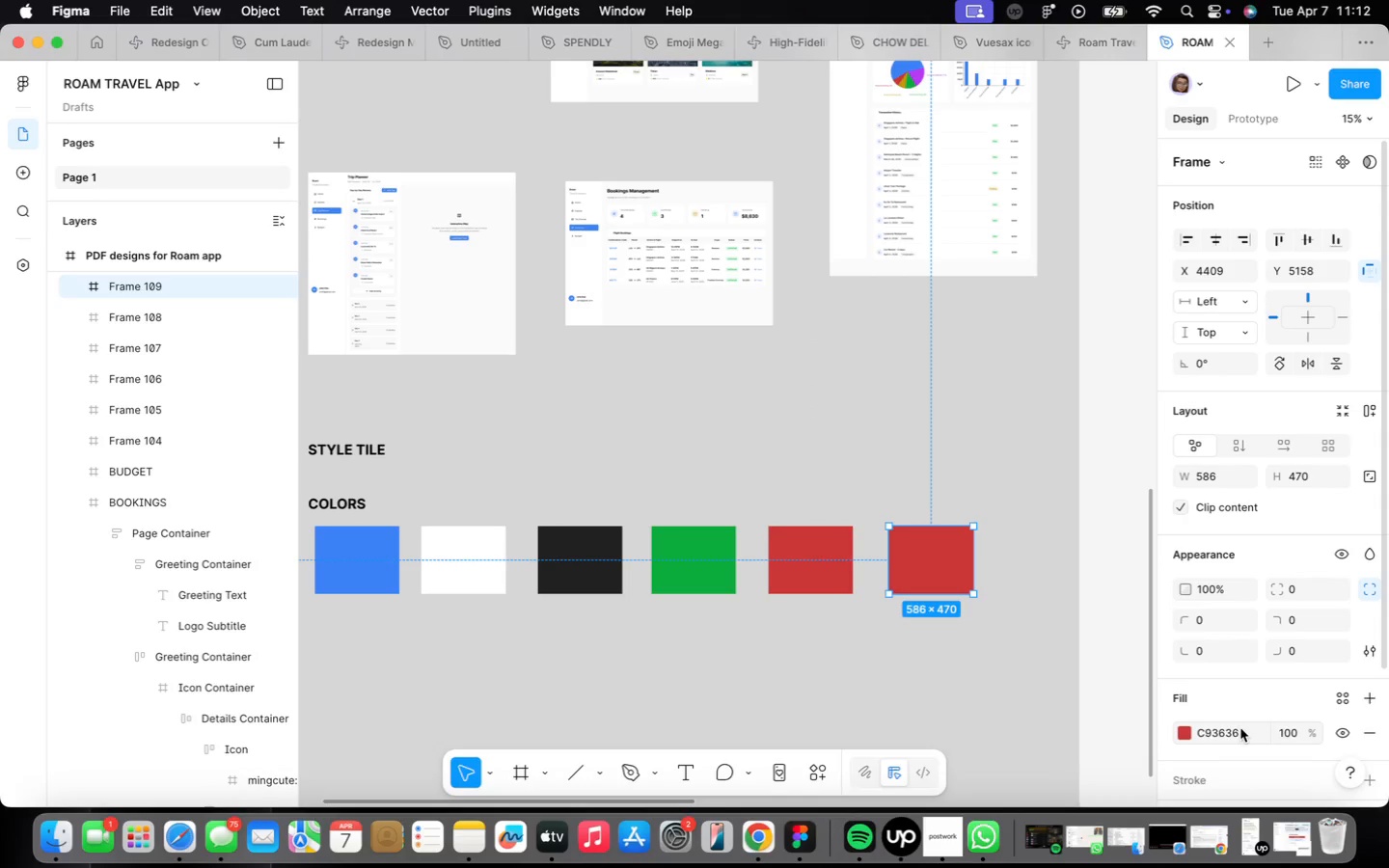 
mouse_move([1175, 735])
 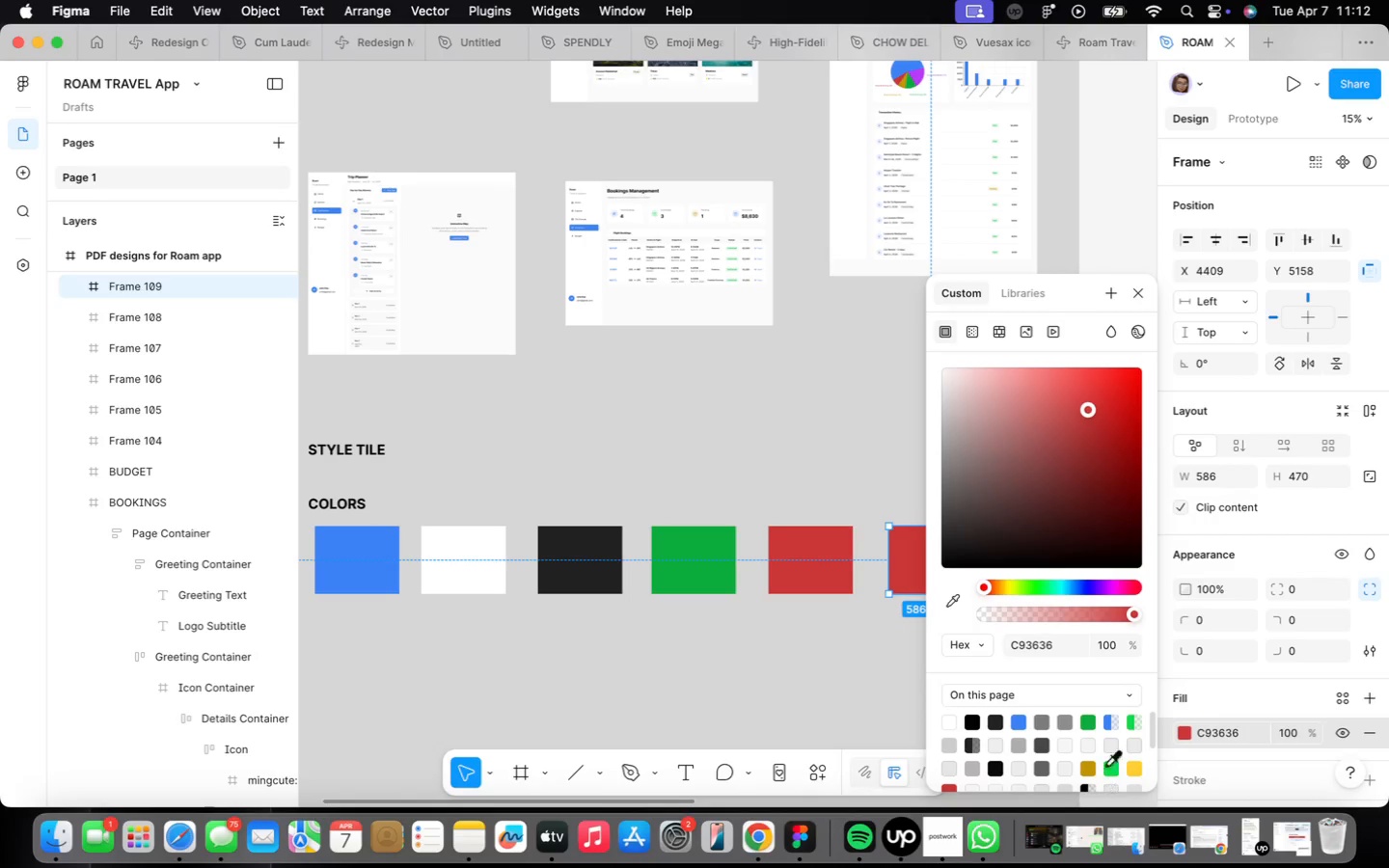 
scroll: coordinate [1104, 749], scroll_direction: down, amount: 4.0
 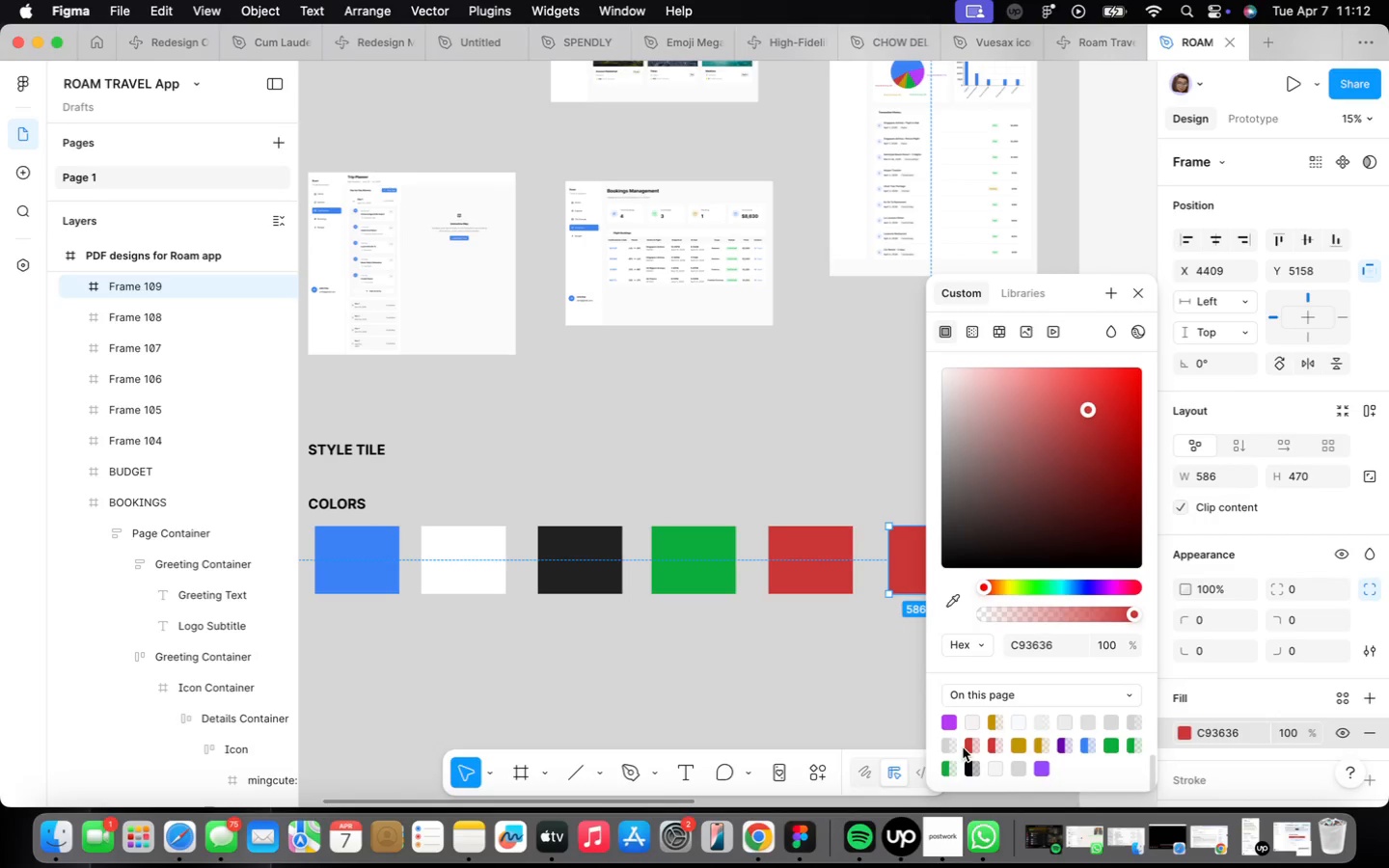 
scroll: coordinate [1006, 768], scroll_direction: up, amount: 29.0
 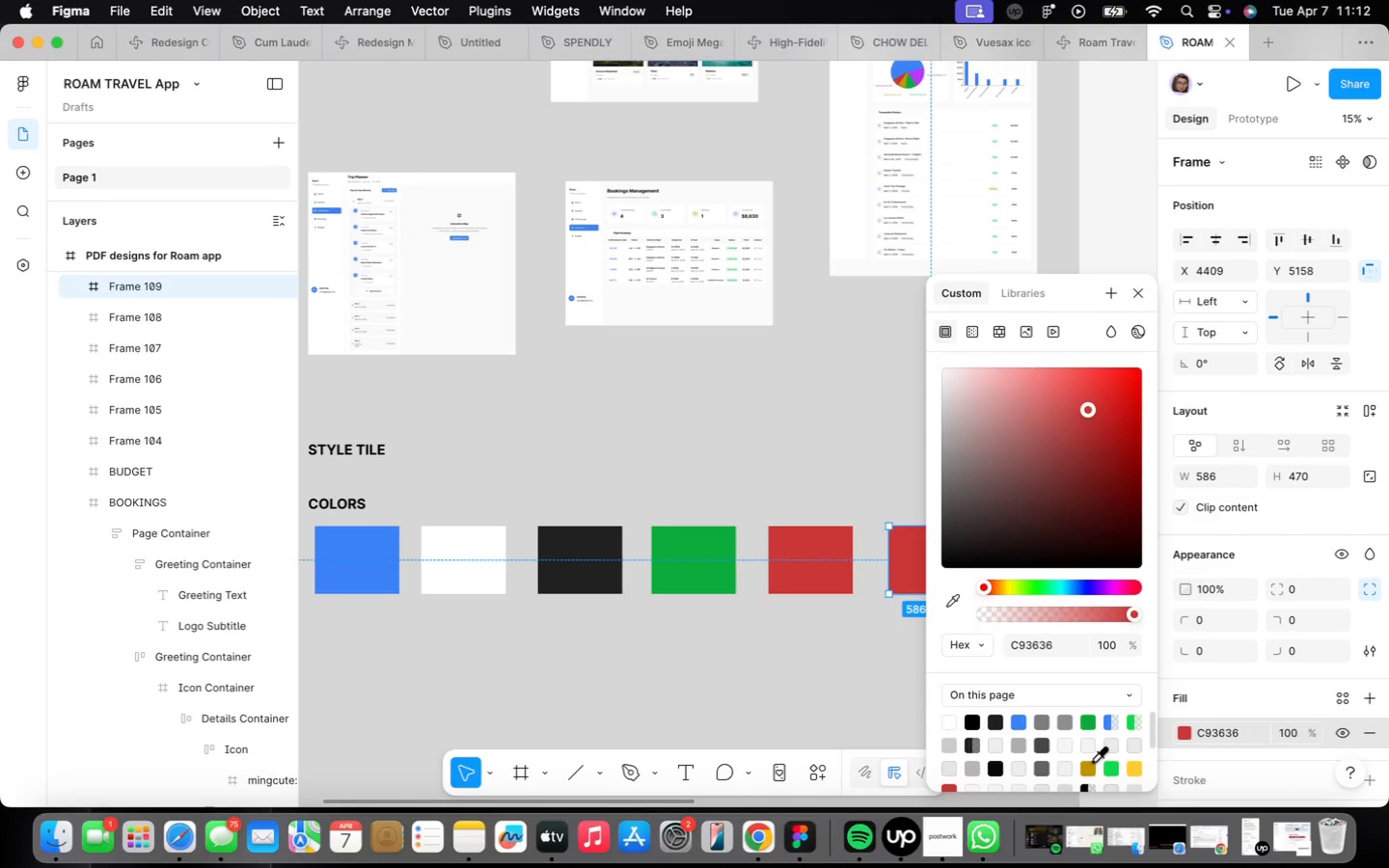 
left_click([1093, 762])
 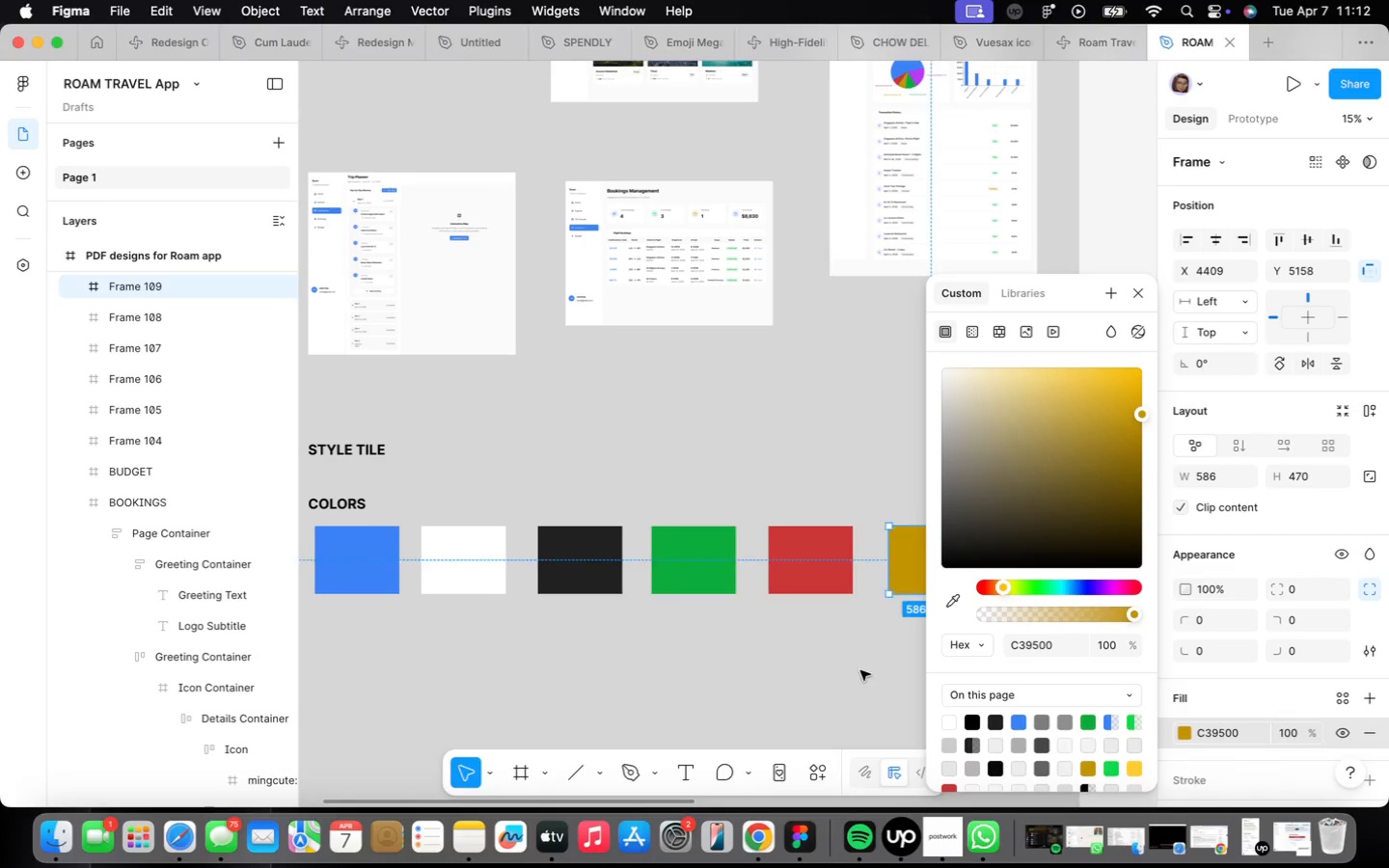 
left_click([860, 671])
 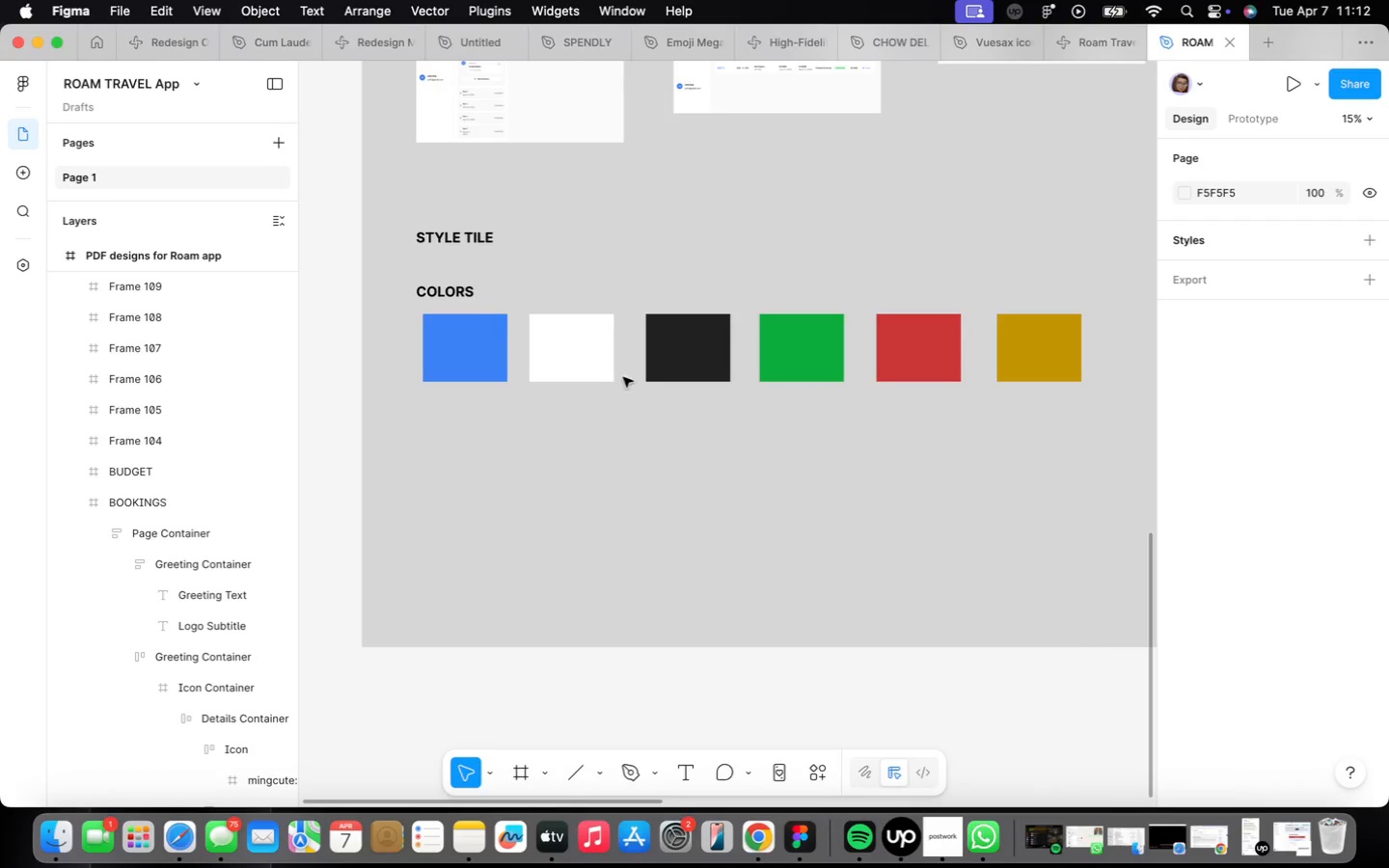 
scroll: coordinate [588, 439], scroll_direction: down, amount: 14.0
 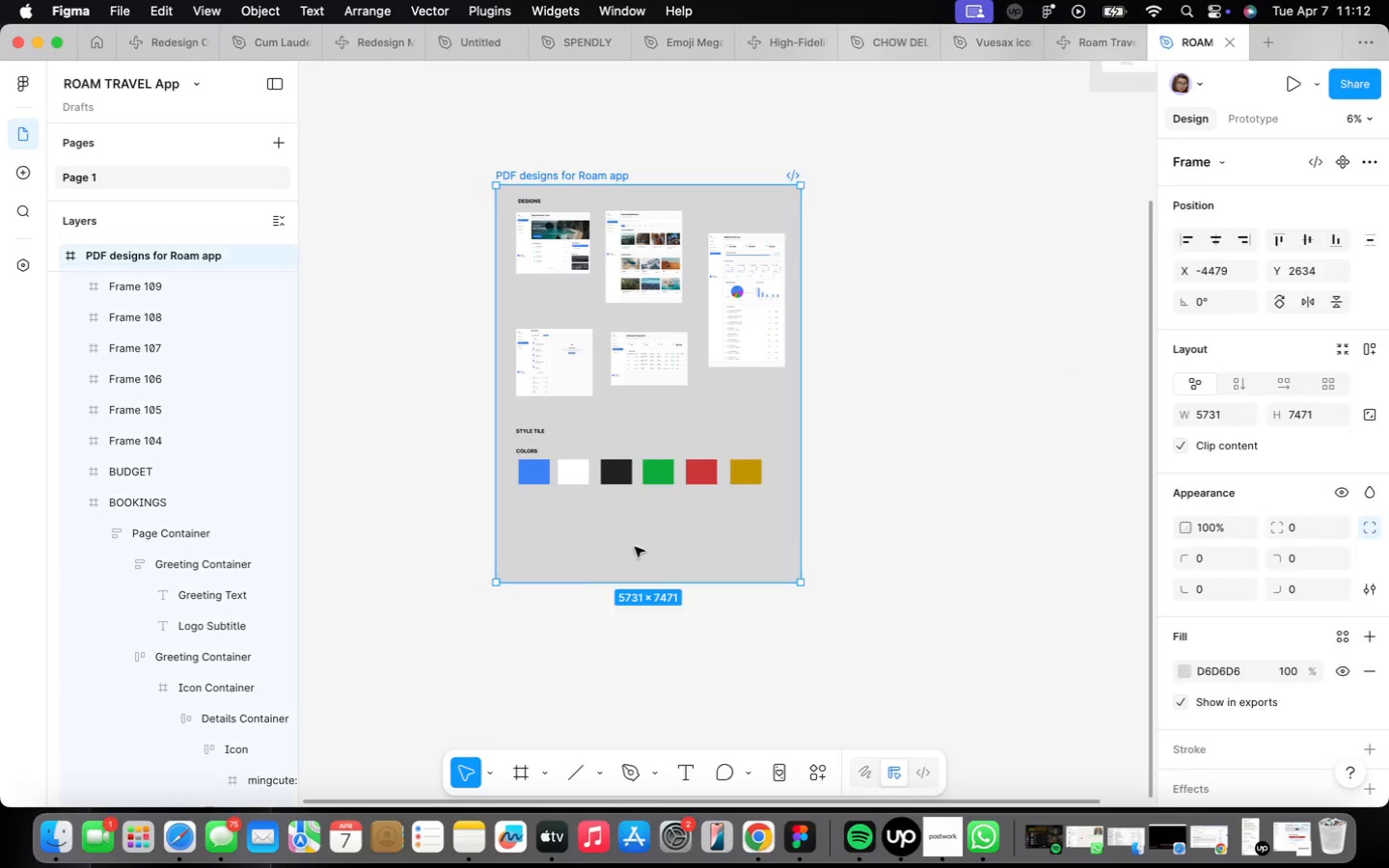 
left_click_drag(start_coordinate=[620, 587], to_coordinate=[640, 624])
 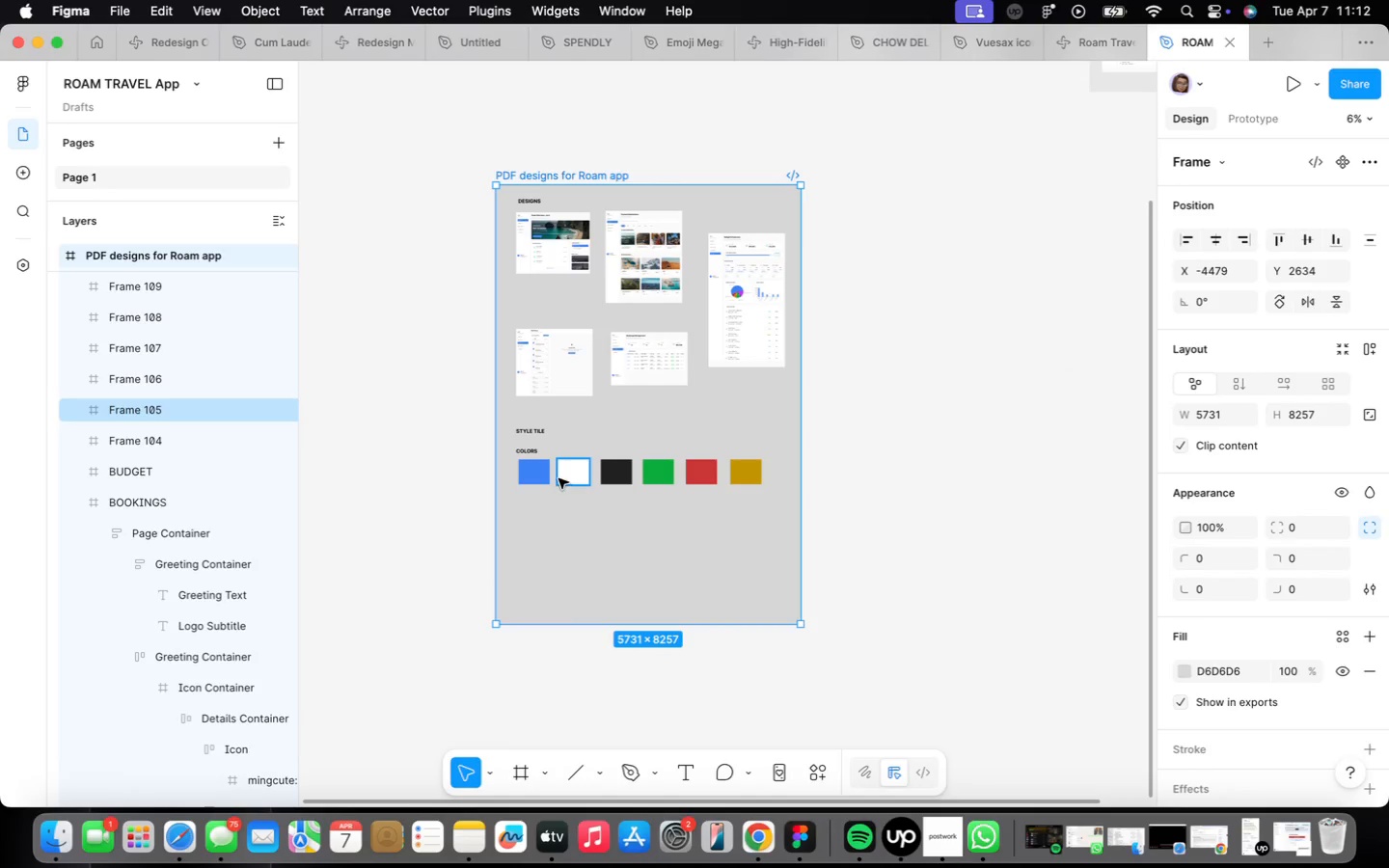 
scroll: coordinate [558, 477], scroll_direction: up, amount: 15.0
 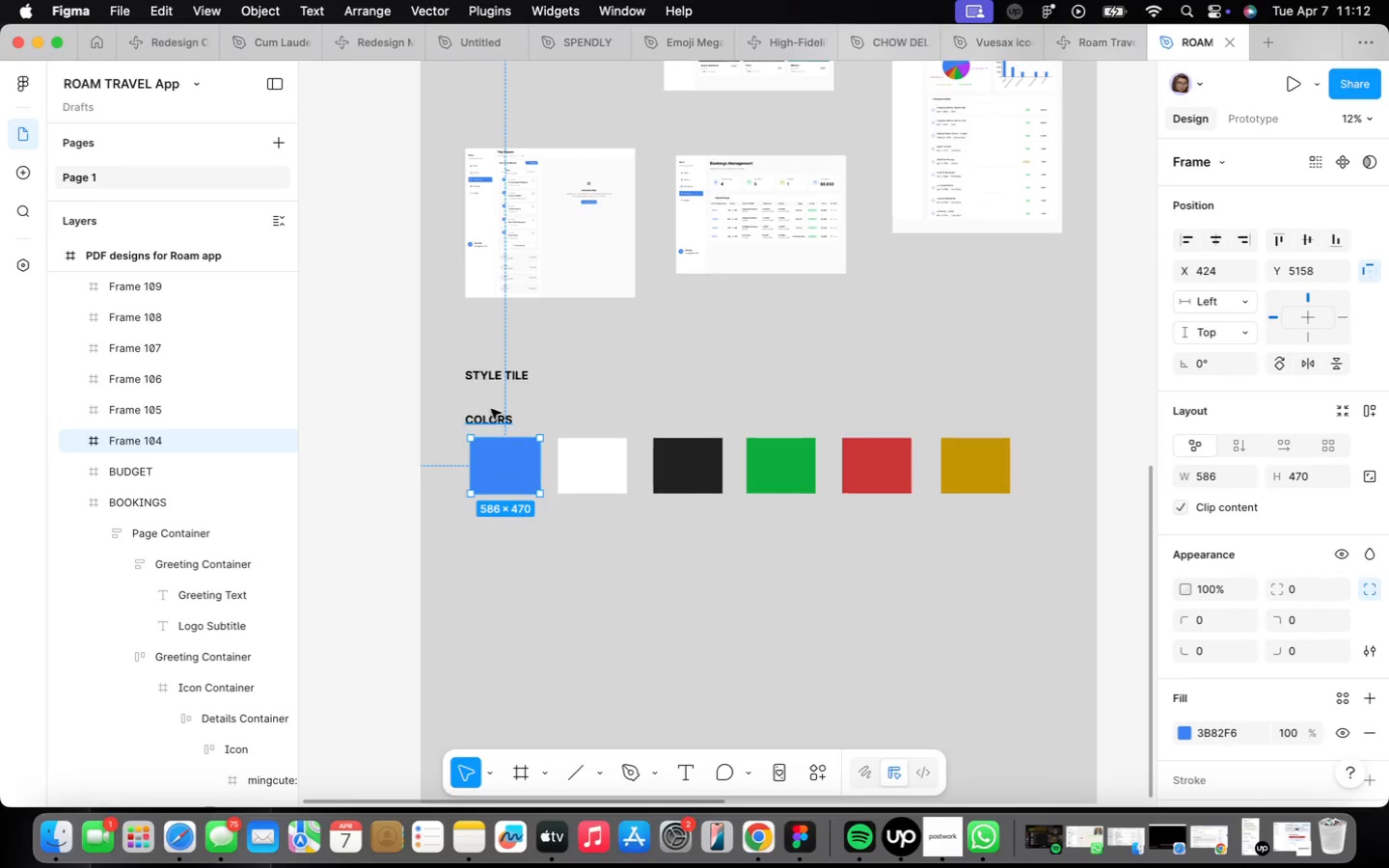 
left_click([492, 409])
 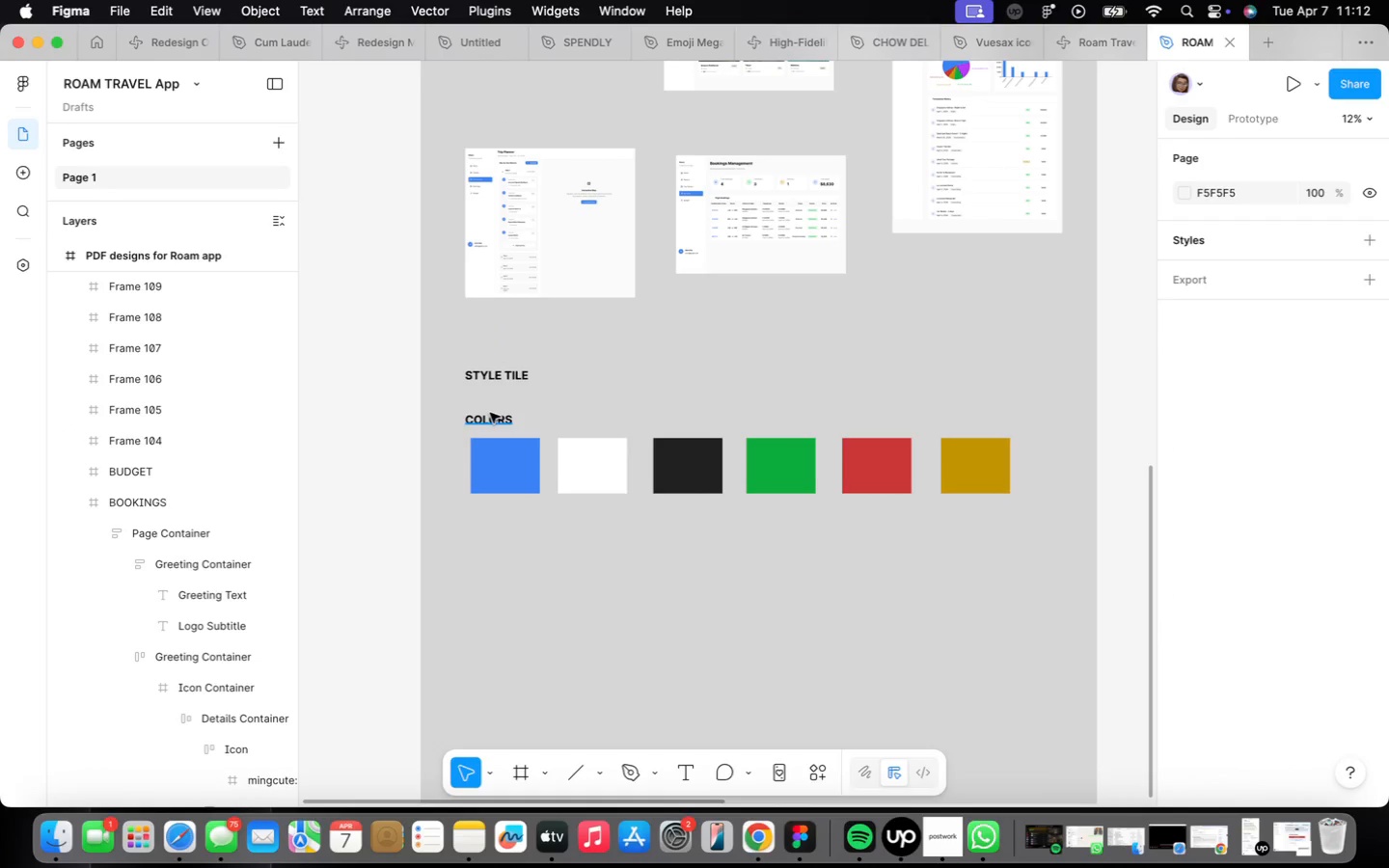 
left_click([490, 413])
 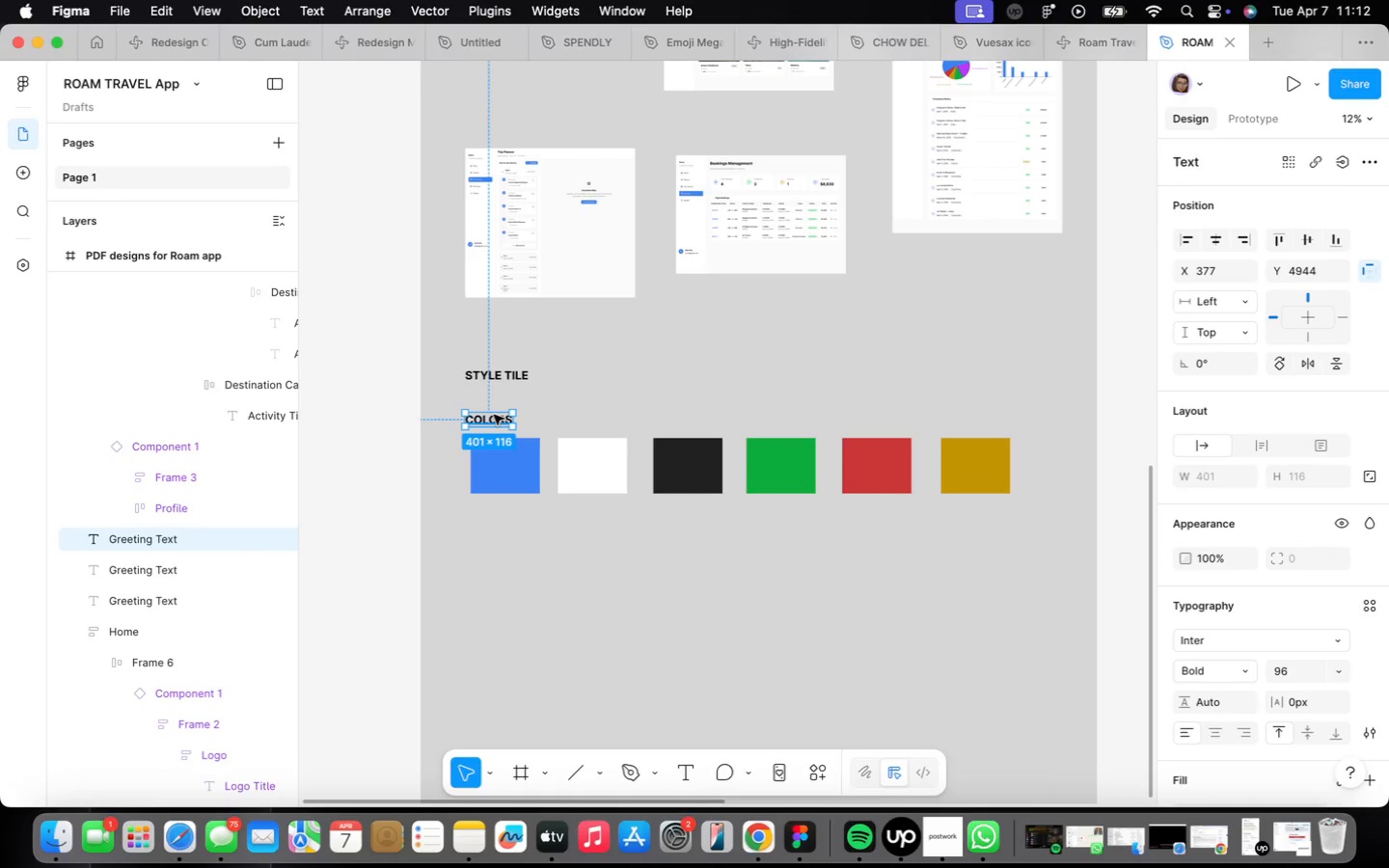 
hold_key(key=OptionLeft, duration=2.67)
left_click_drag(start_coordinate=[494, 414], to_coordinate=[495, 539])
 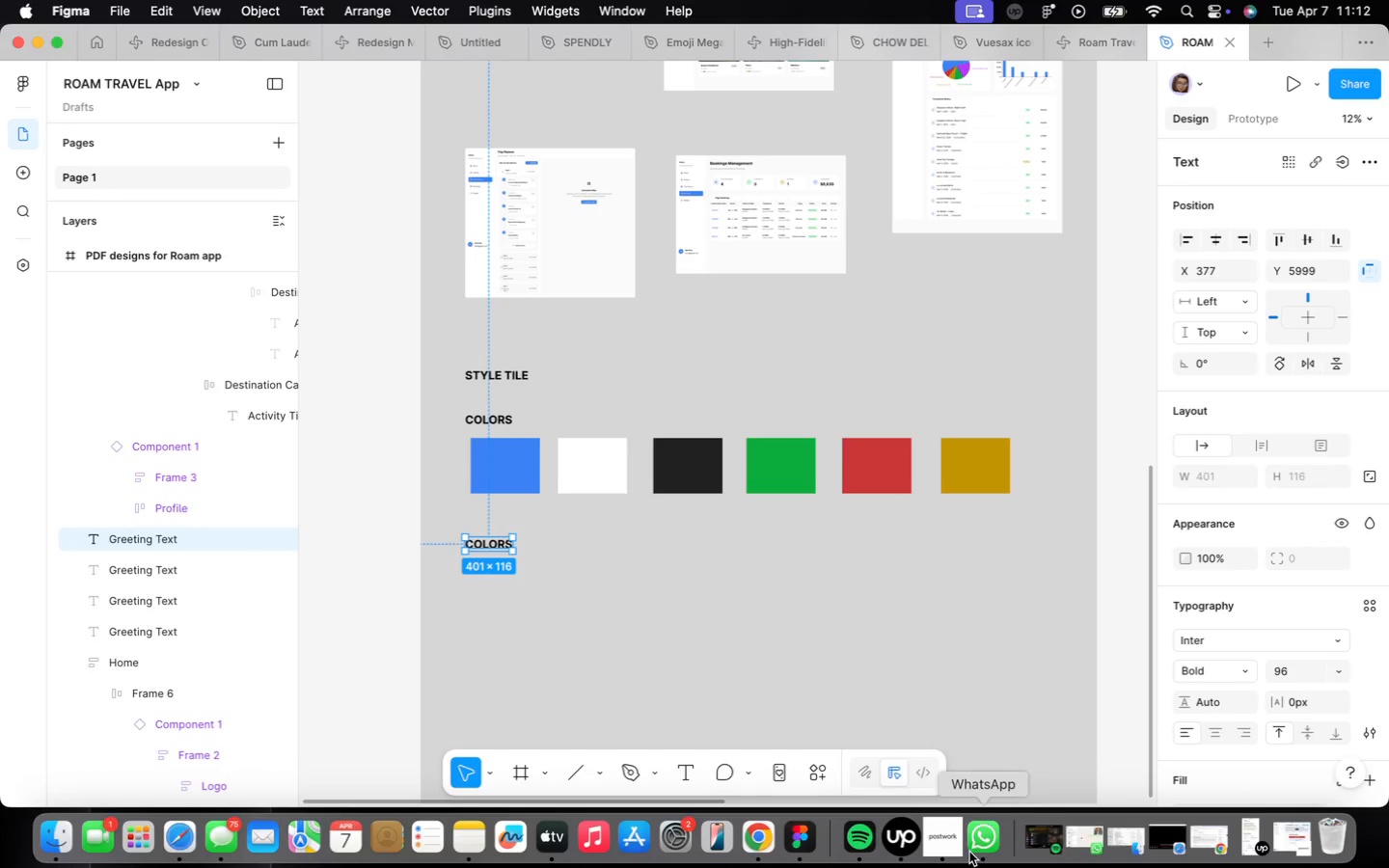 
left_click([937, 851])